 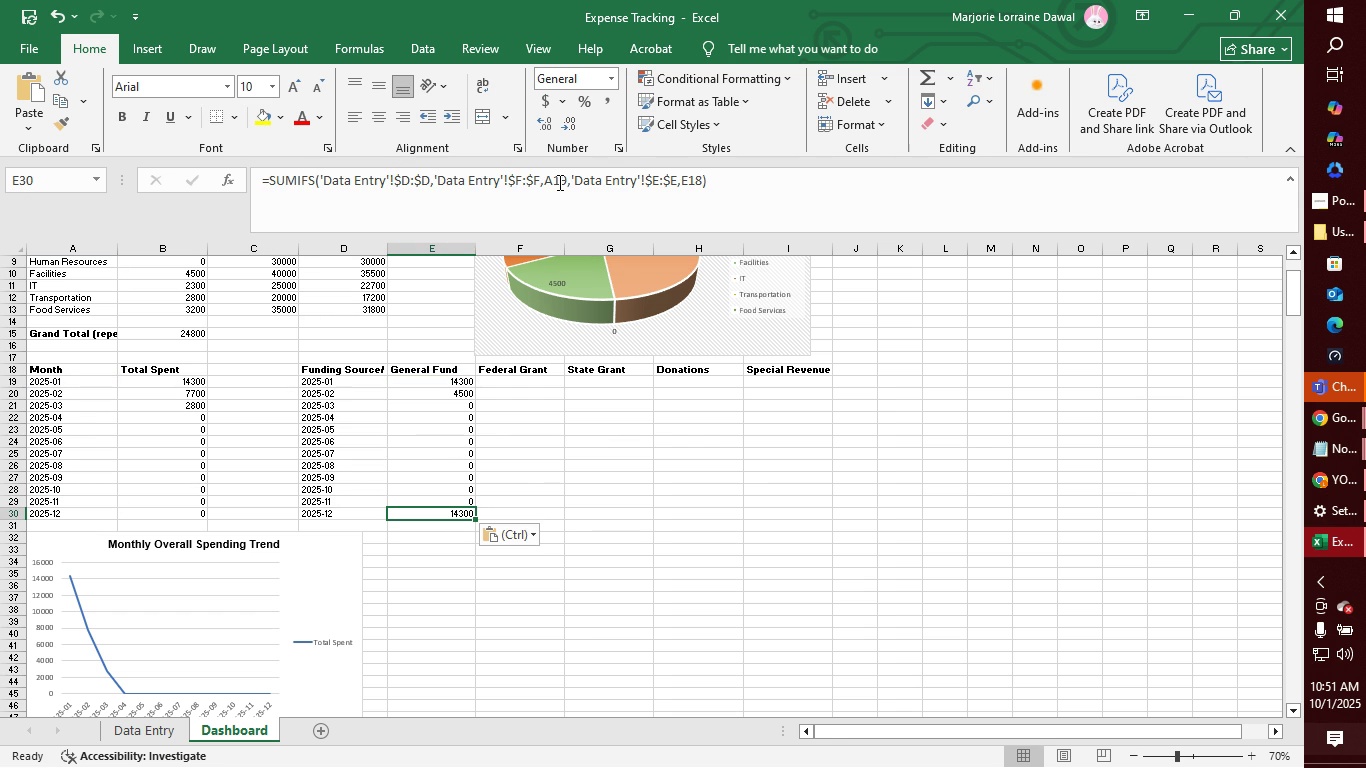 
left_click([565, 174])
 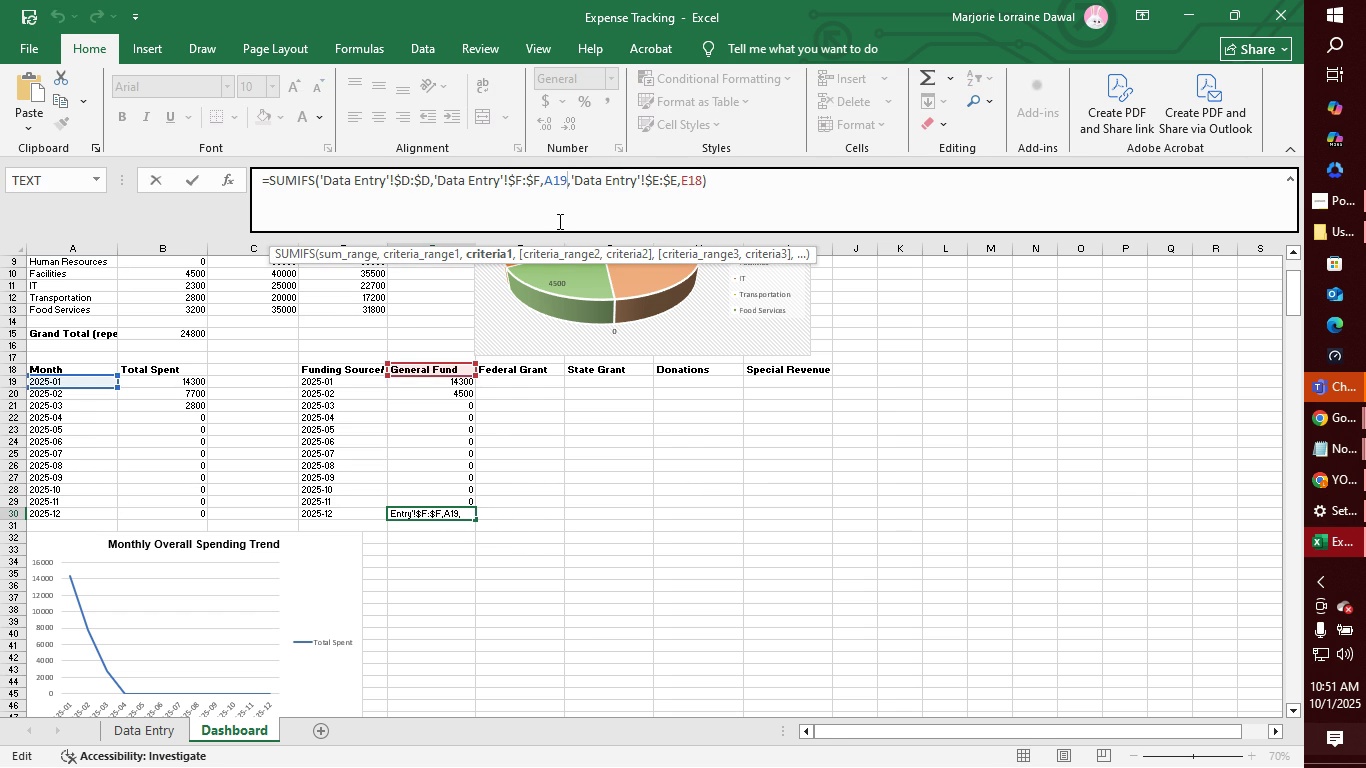 
key(Backspace)
key(Backspace)
type(30)
 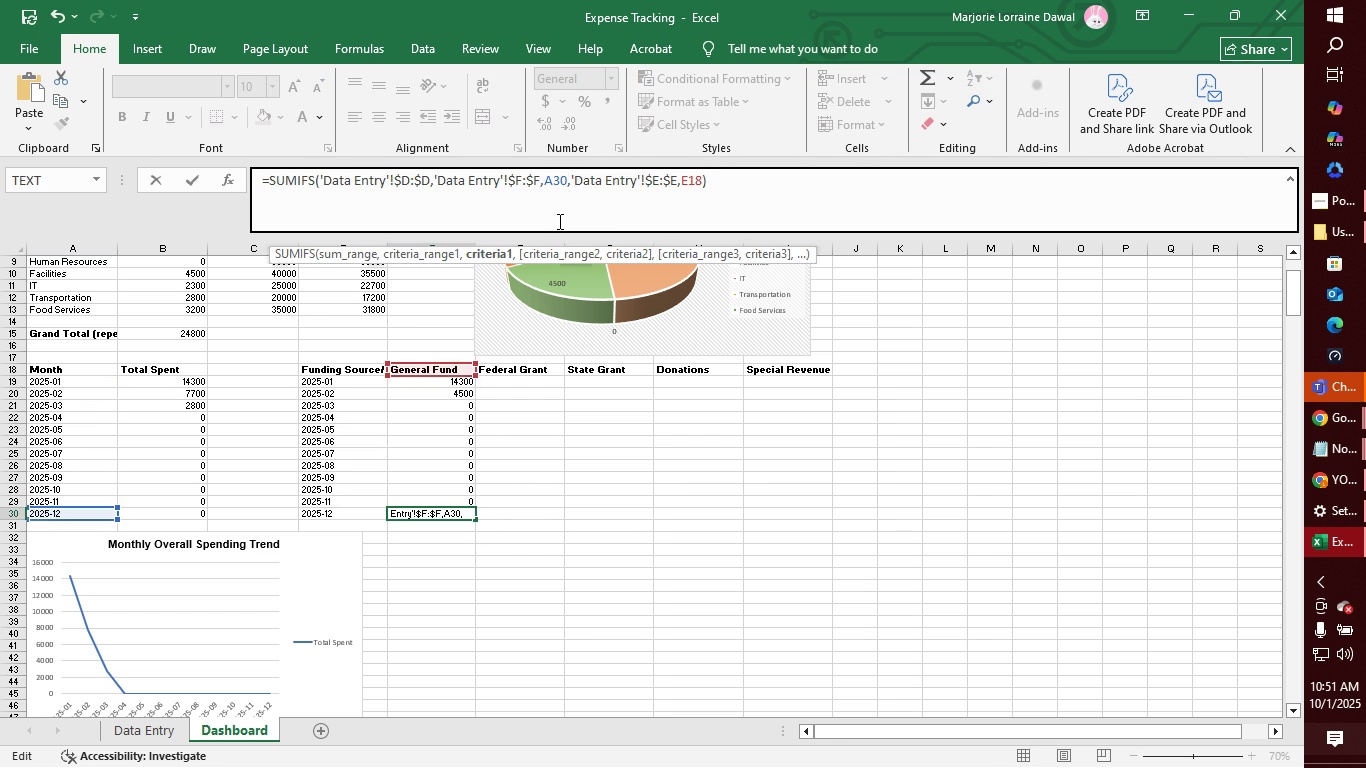 
key(Enter)
 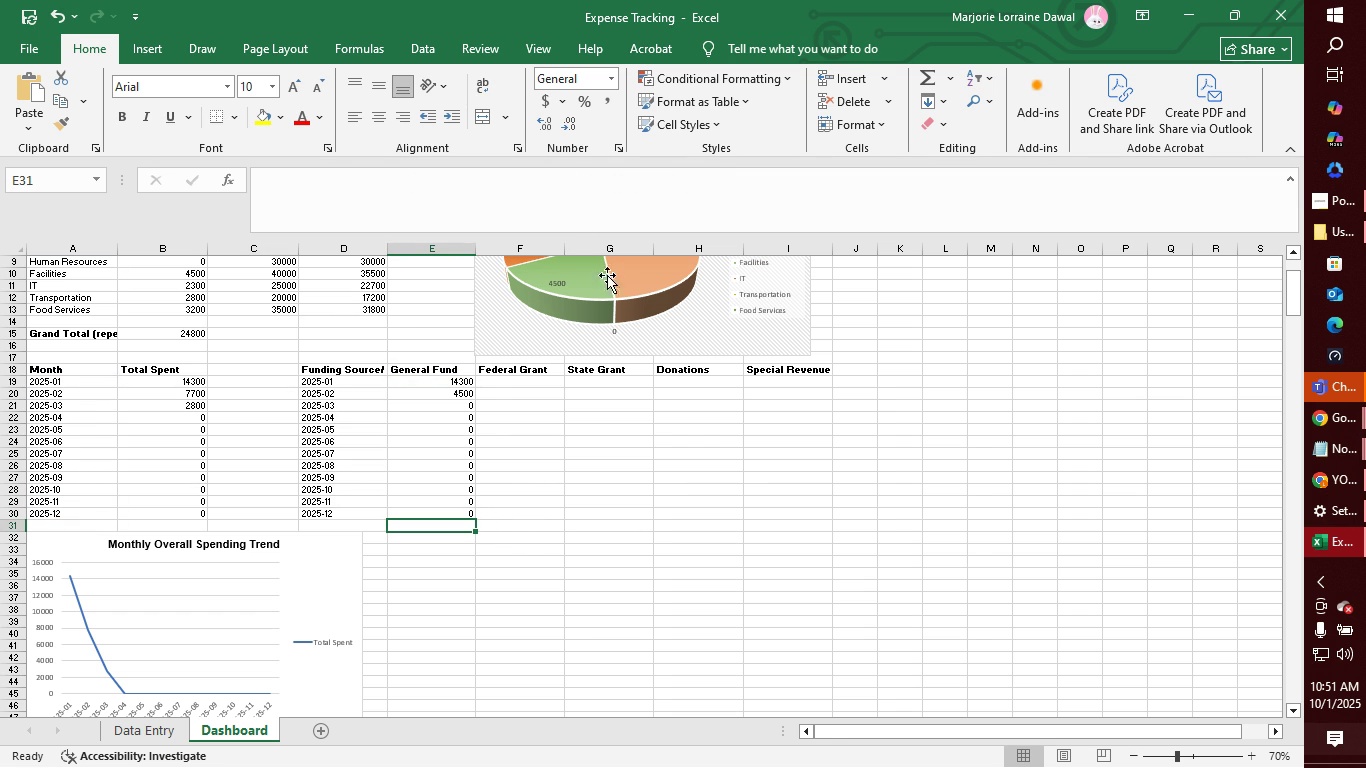 
left_click([529, 379])
 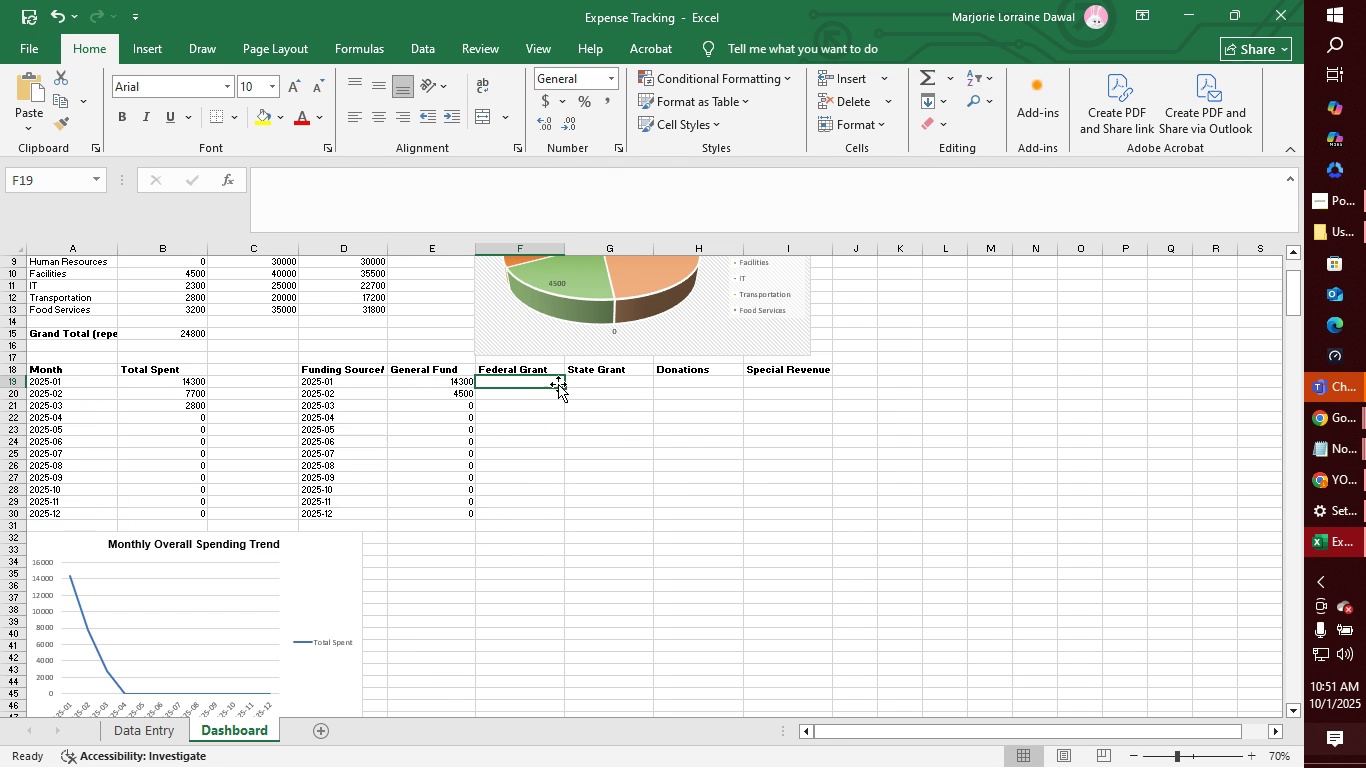 
key(Control+ControlLeft)